 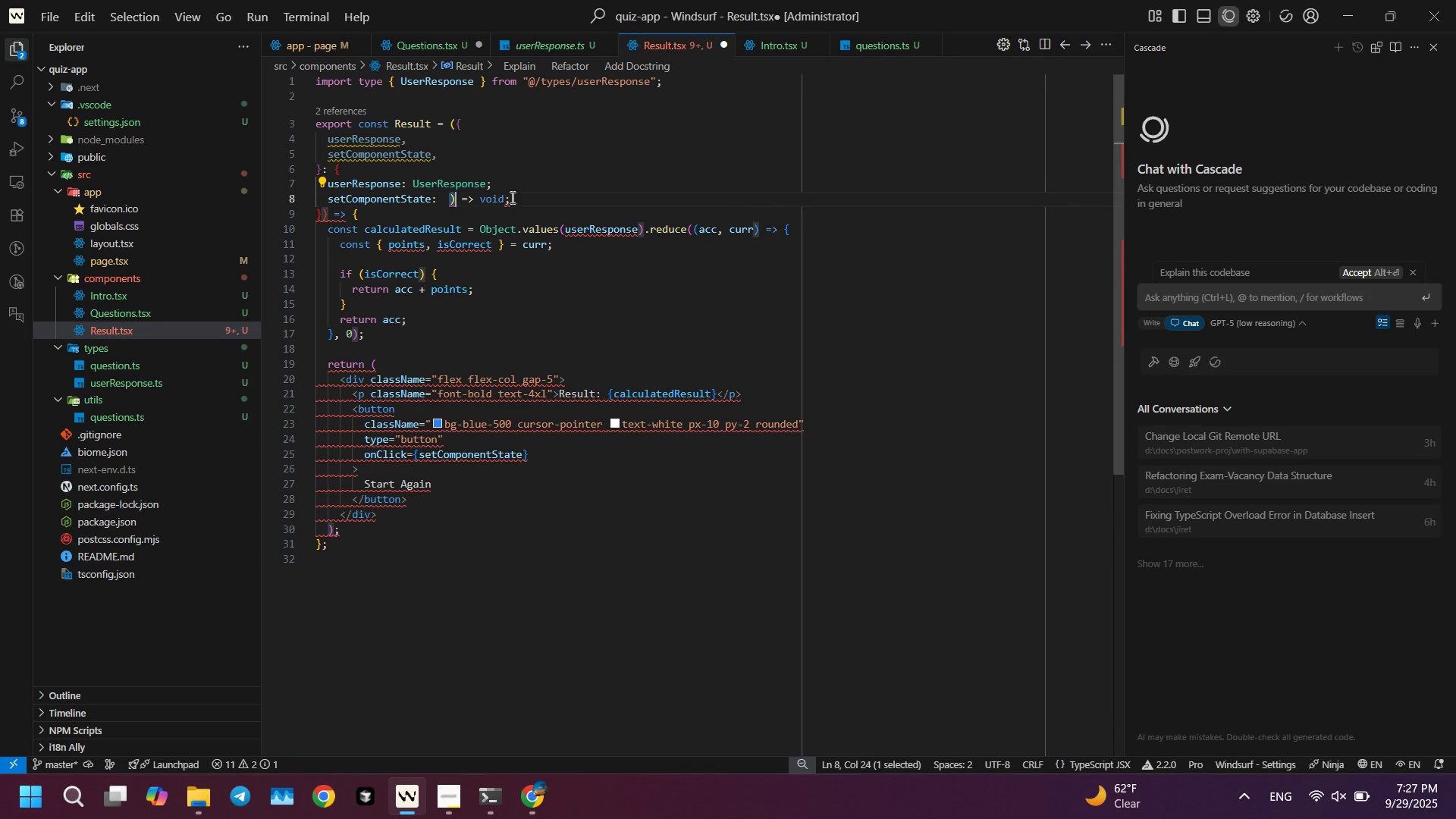 
key(Control+Shift+ArrowRight)
 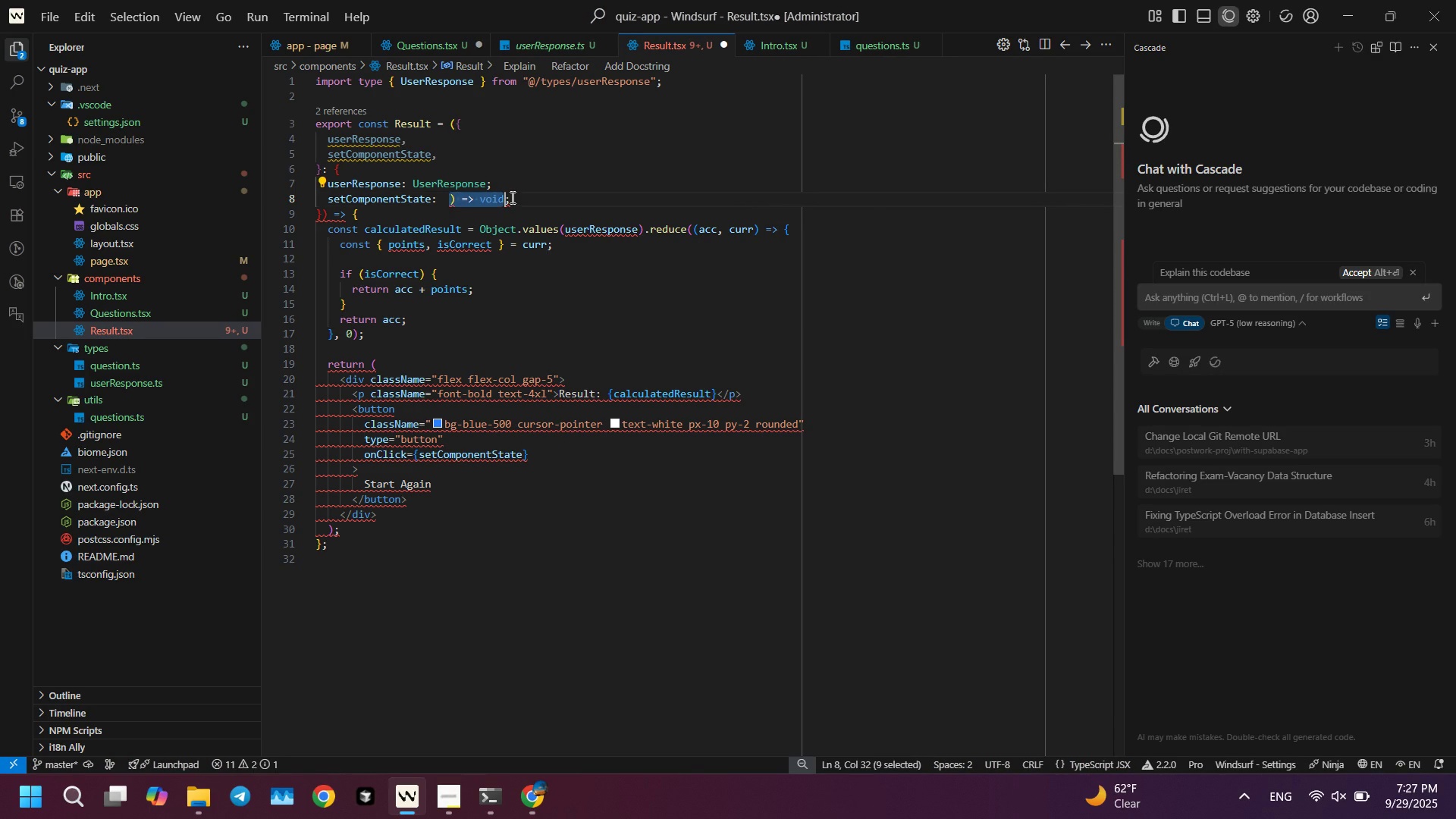 
key(Control+Shift+ArrowRight)
 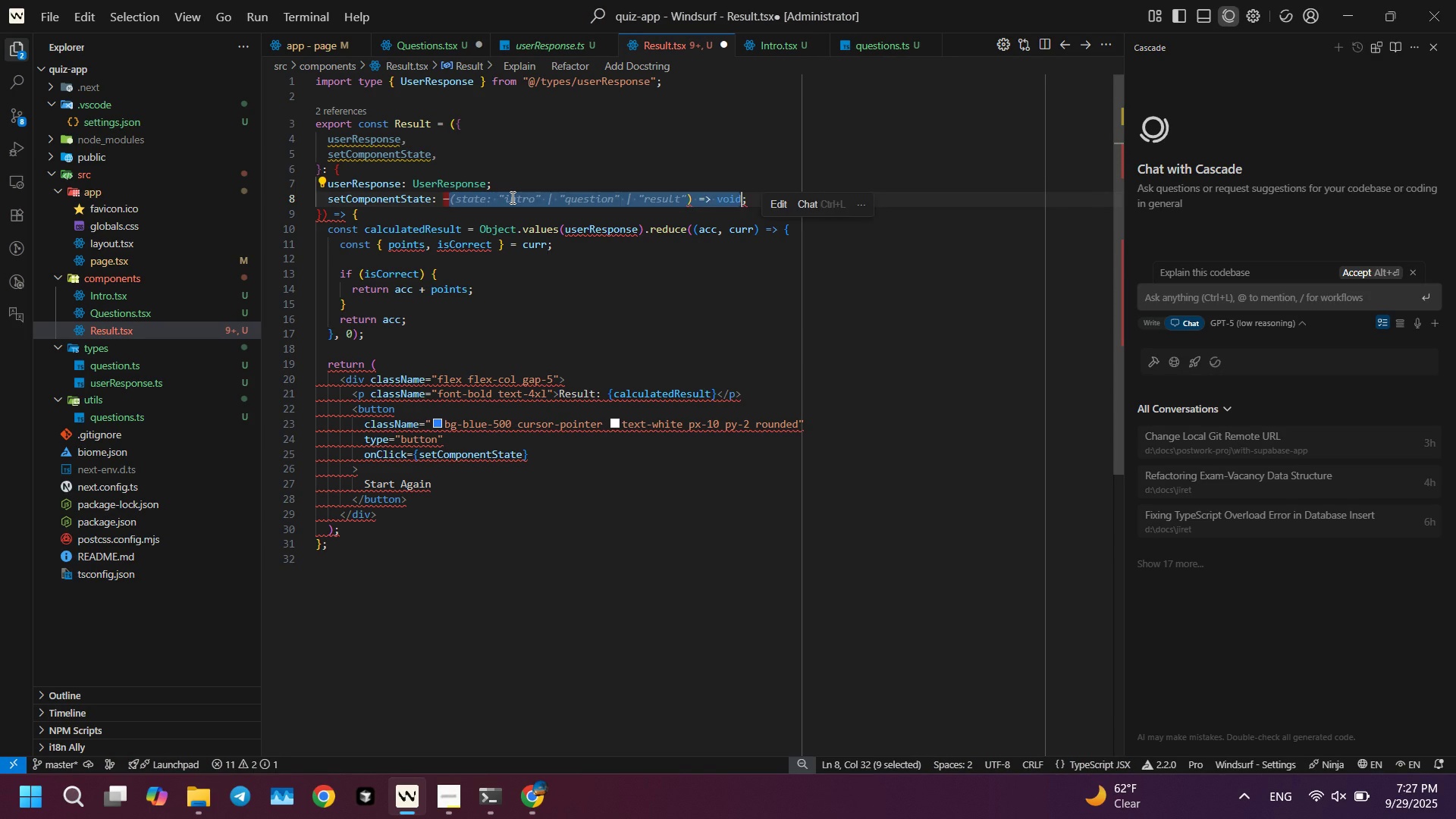 
key(Backspace)
 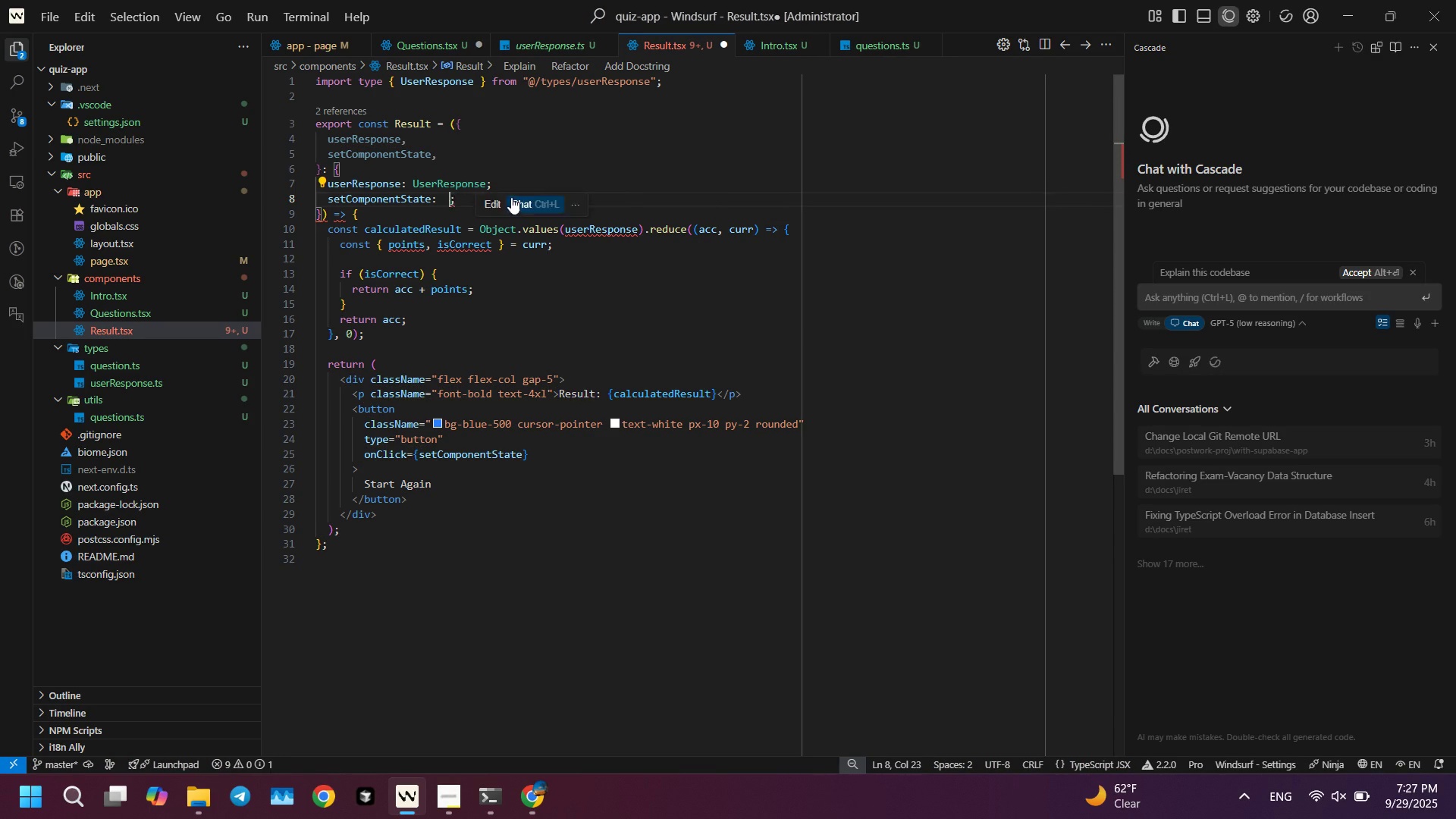 
key(Control+ControlLeft)
 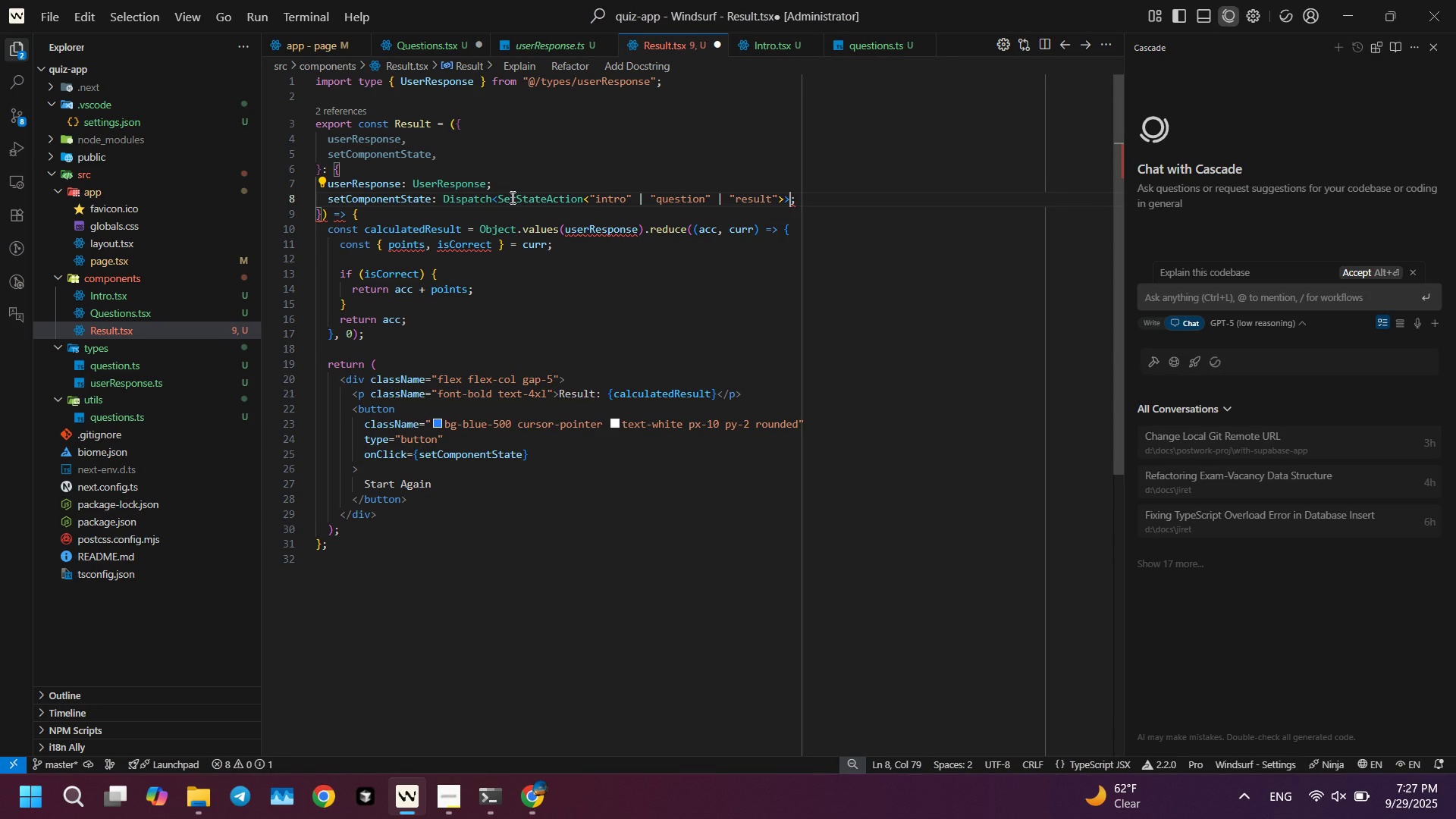 
key(Control+V)
 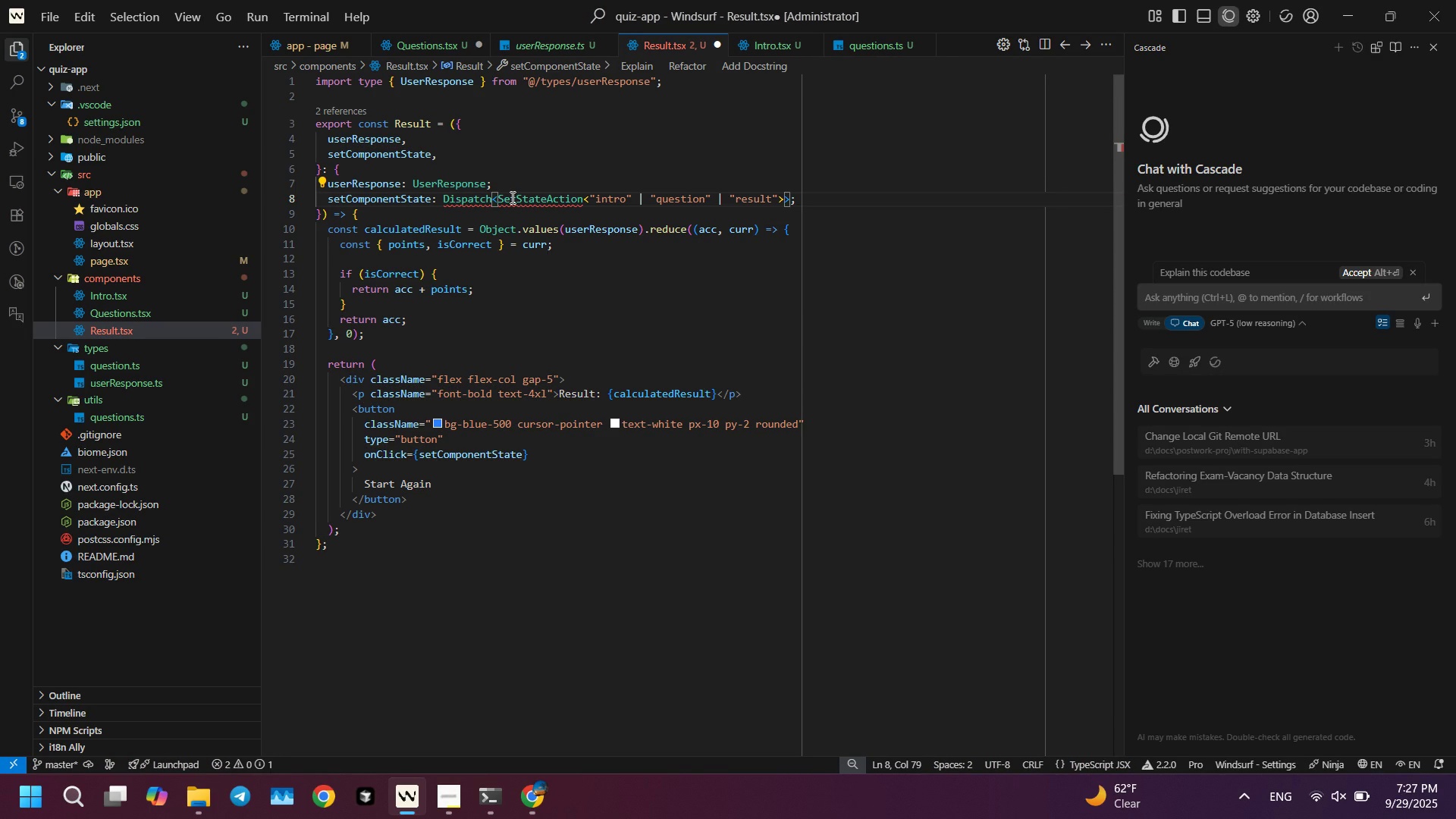 
key(ArrowLeft)